 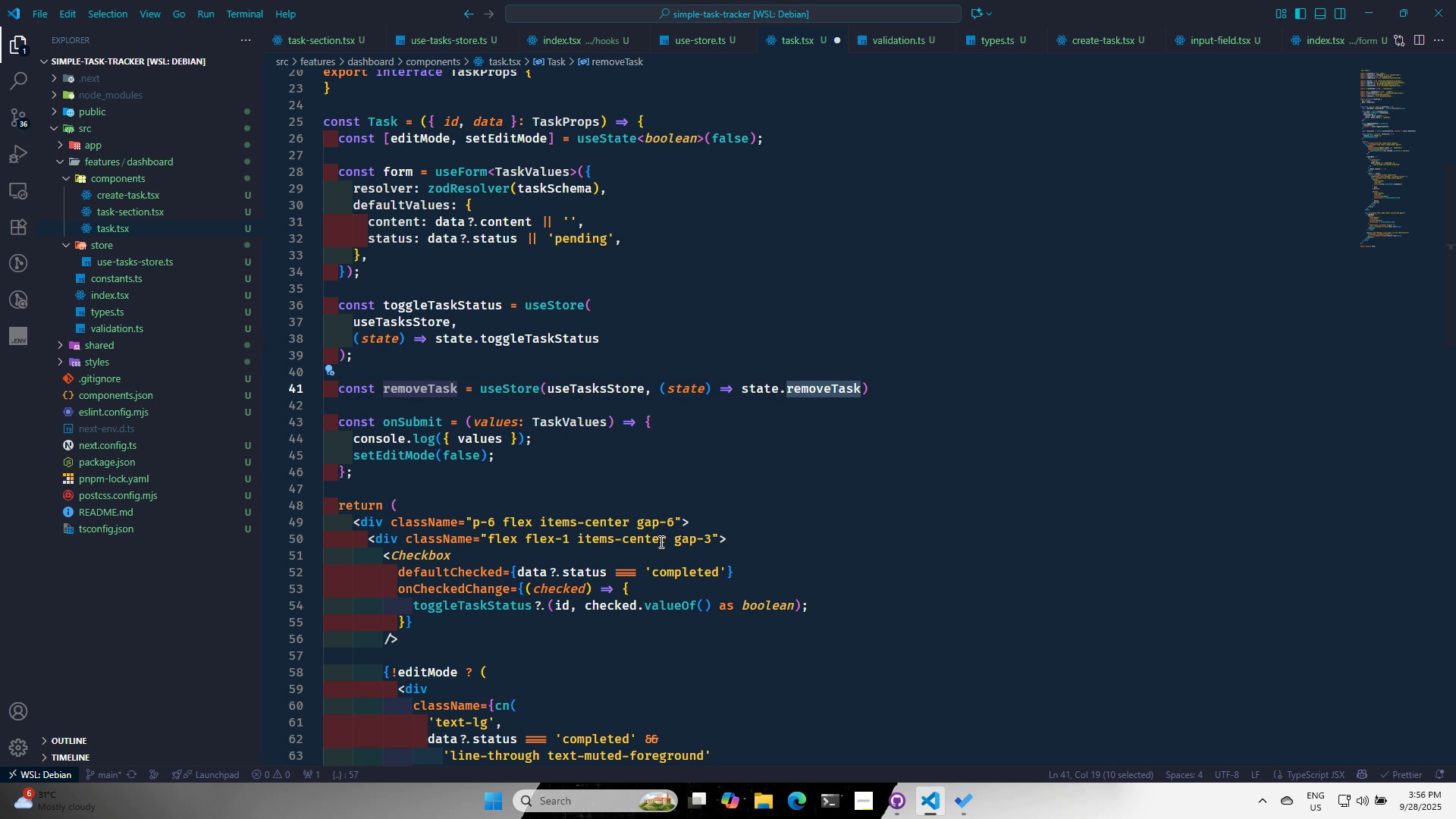 
scroll: coordinate [684, 550], scroll_direction: down, amount: 23.0
 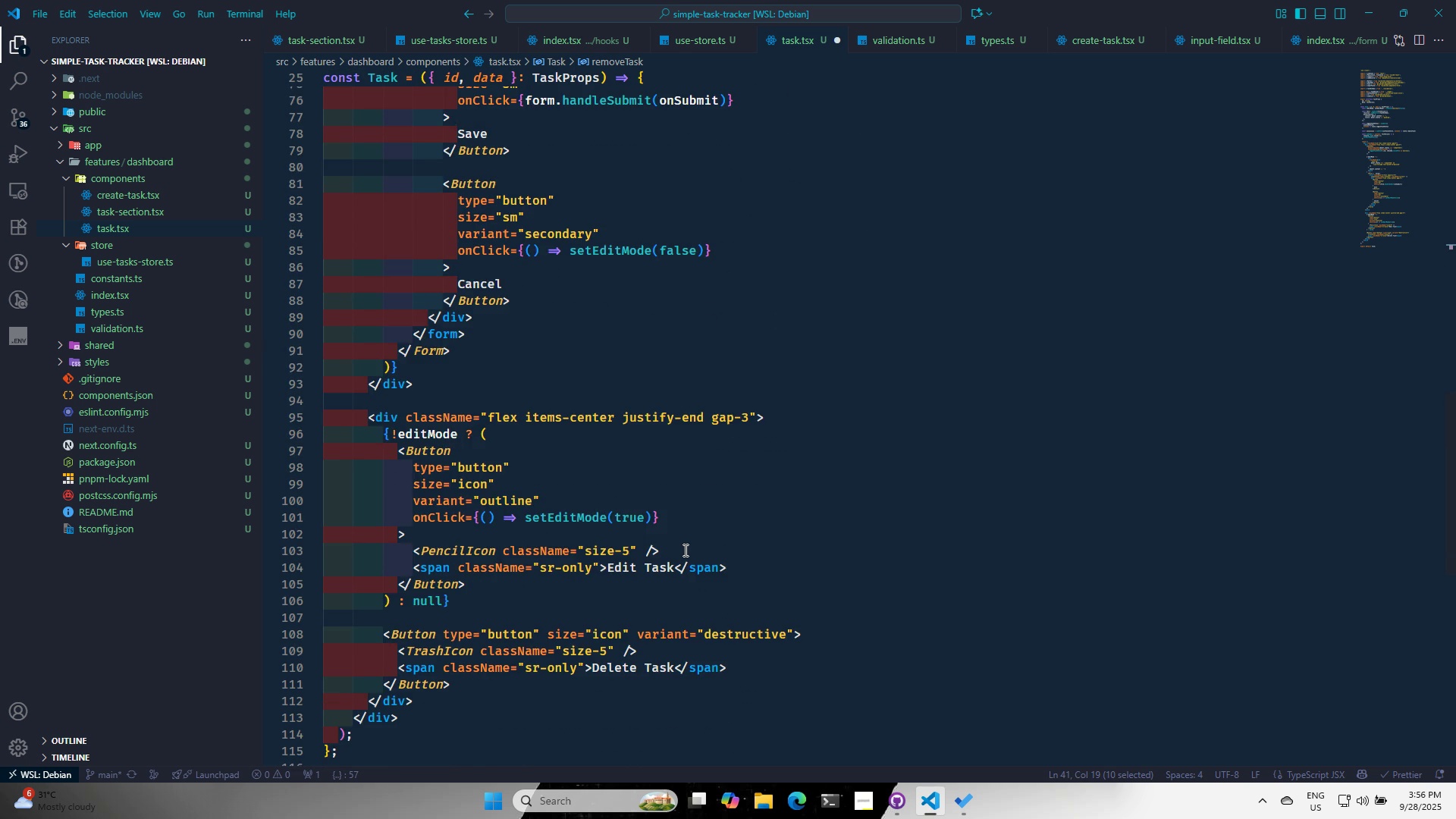 
scroll: coordinate [687, 549], scroll_direction: up, amount: 3.0
 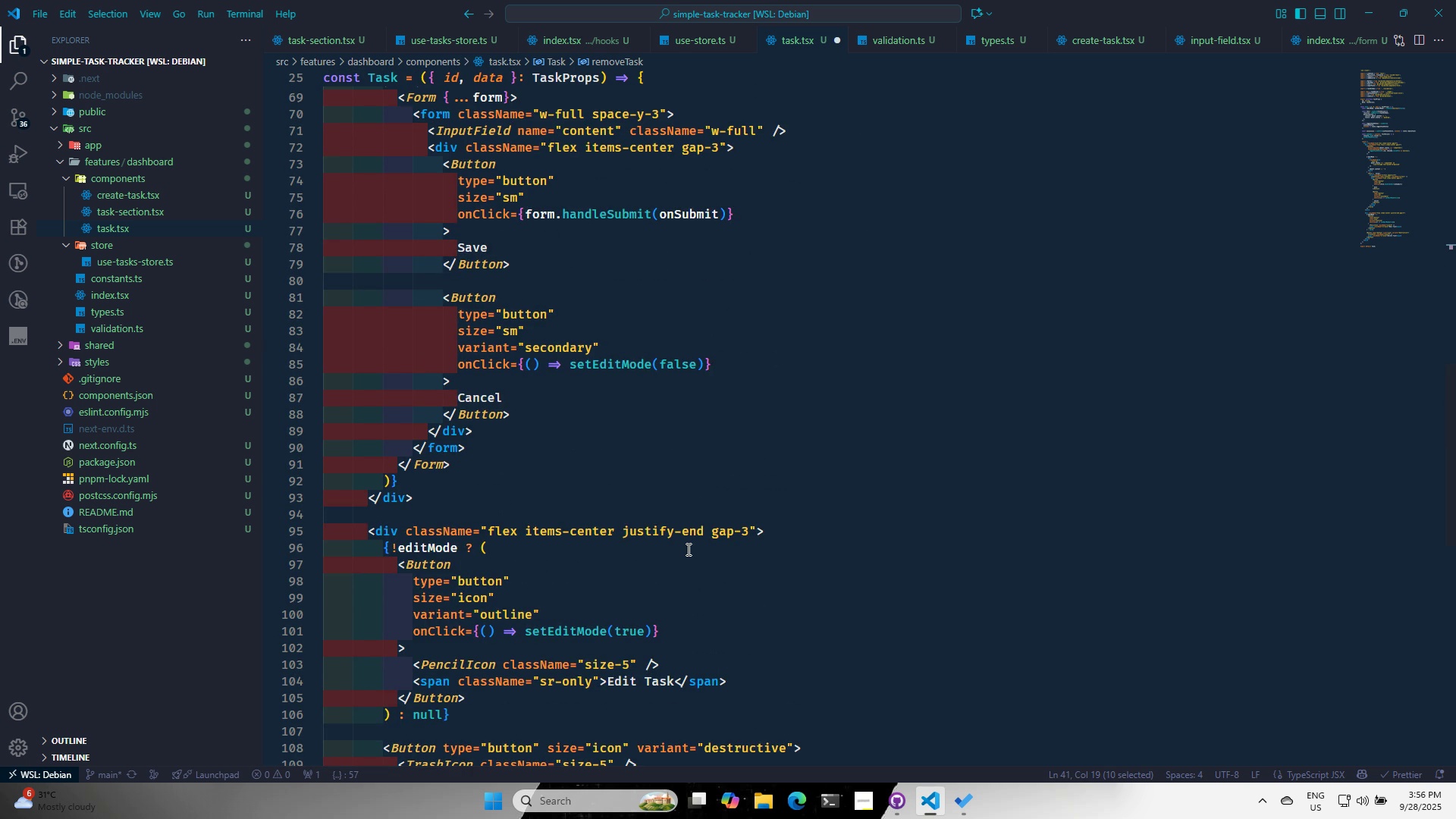 
scroll: coordinate [690, 542], scroll_direction: down, amount: 6.0
 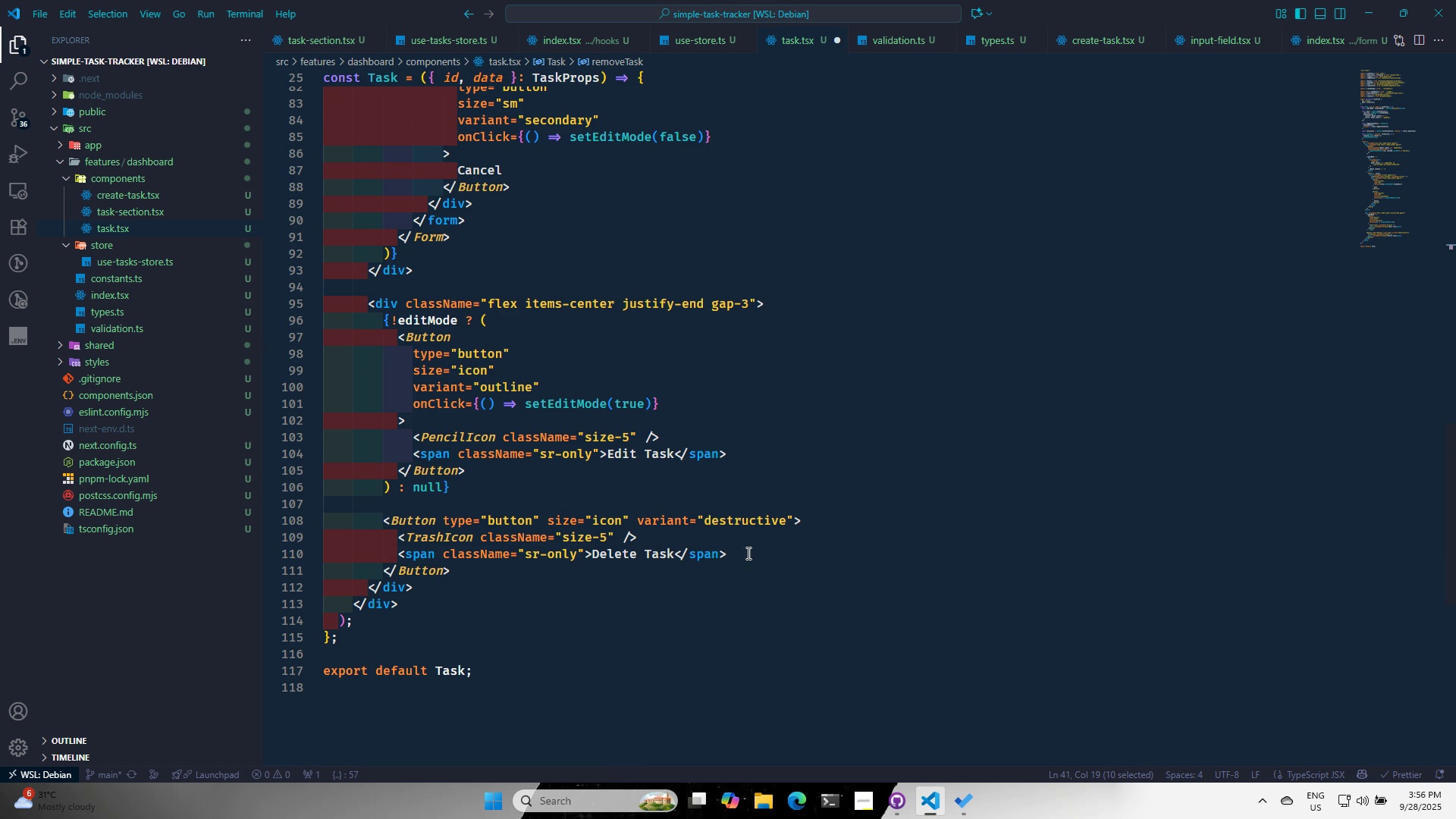 
left_click([791, 515])
 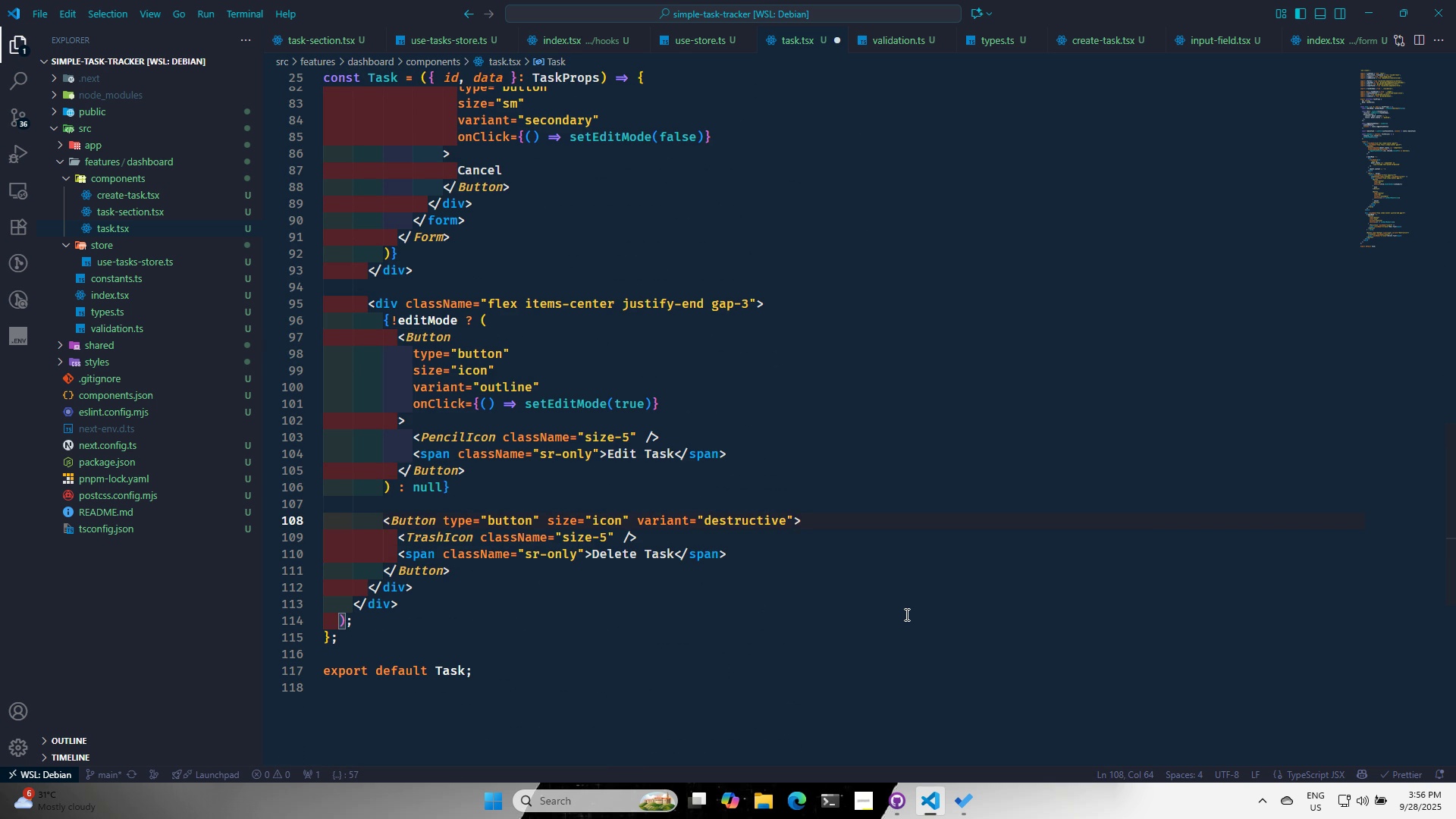 
type( onCl)
 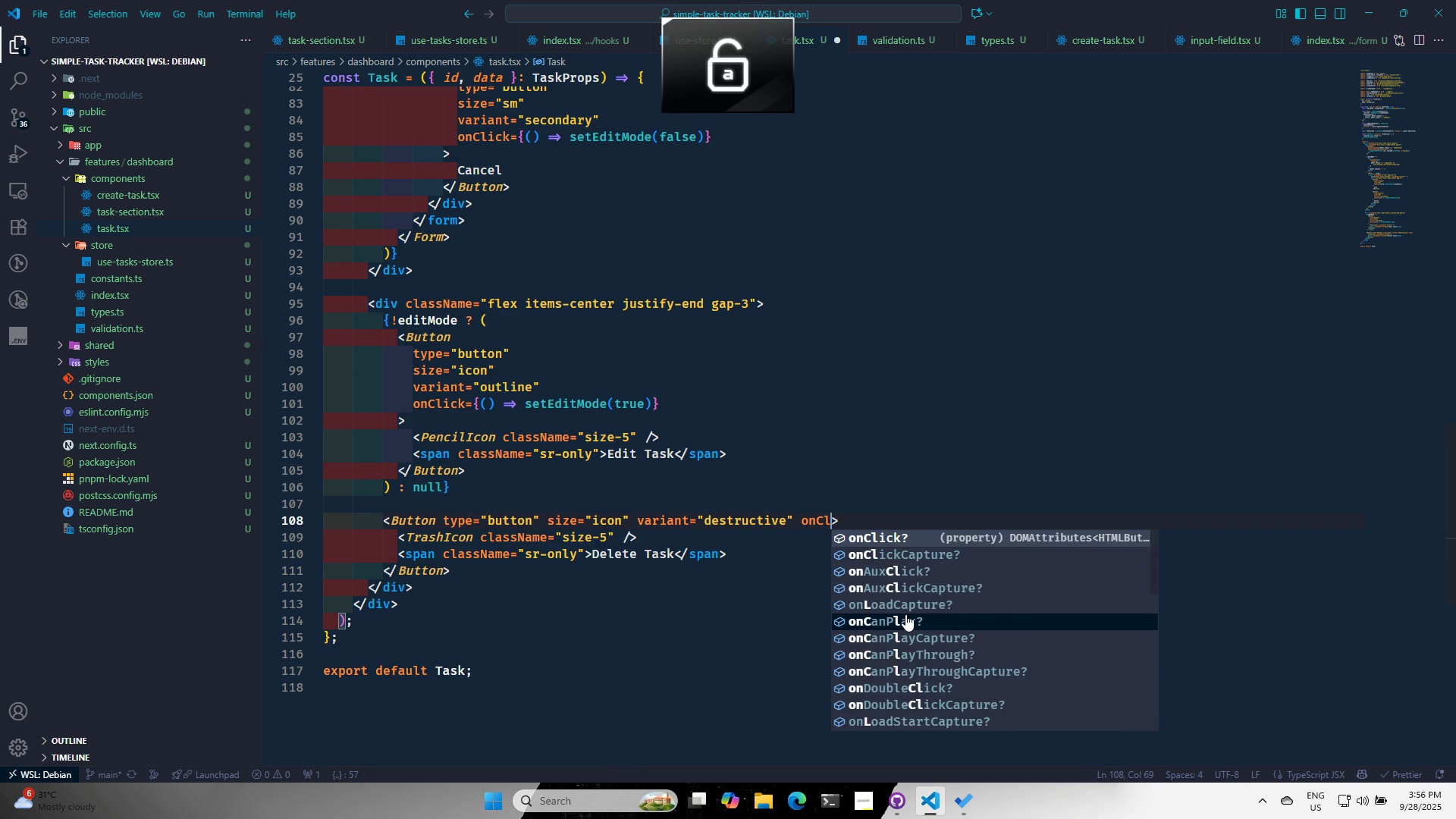 
key(Enter)